 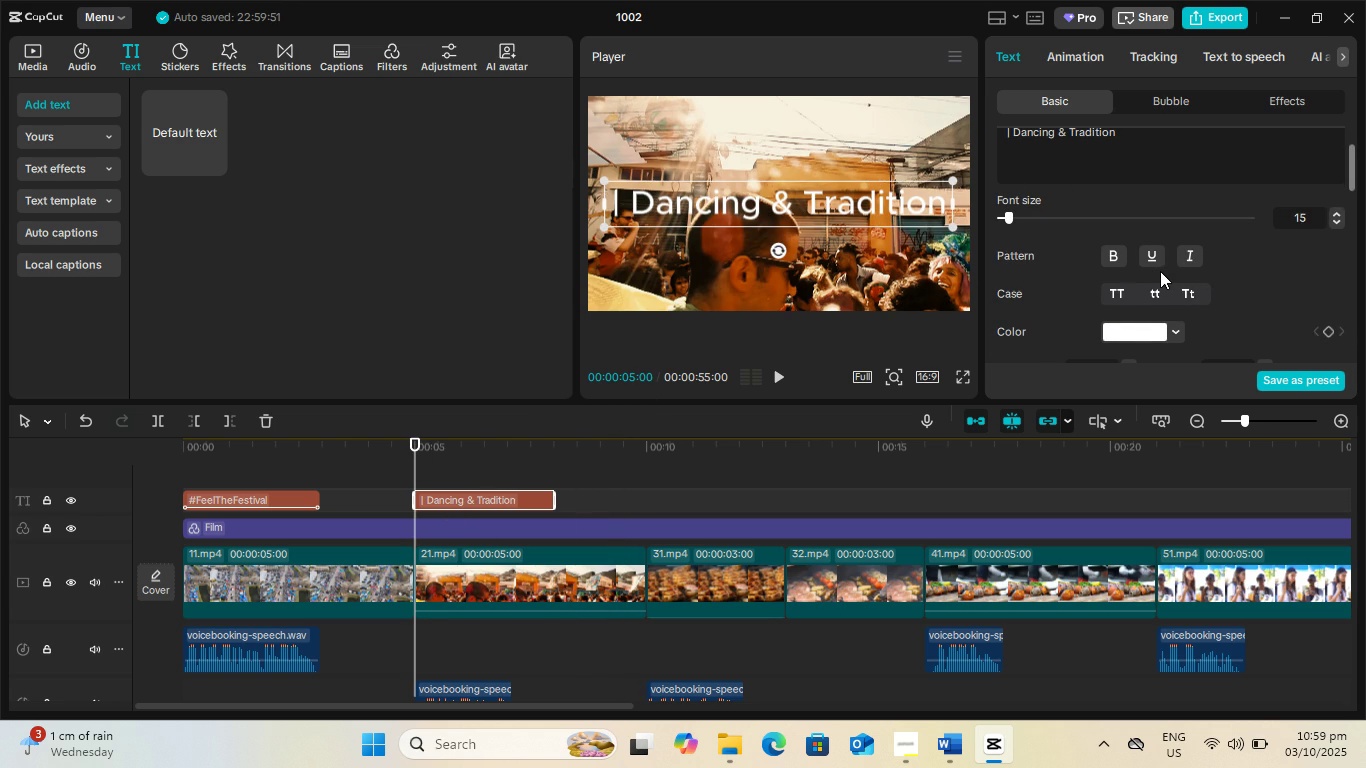 
scroll: coordinate [1182, 271], scroll_direction: down, amount: 1.0
 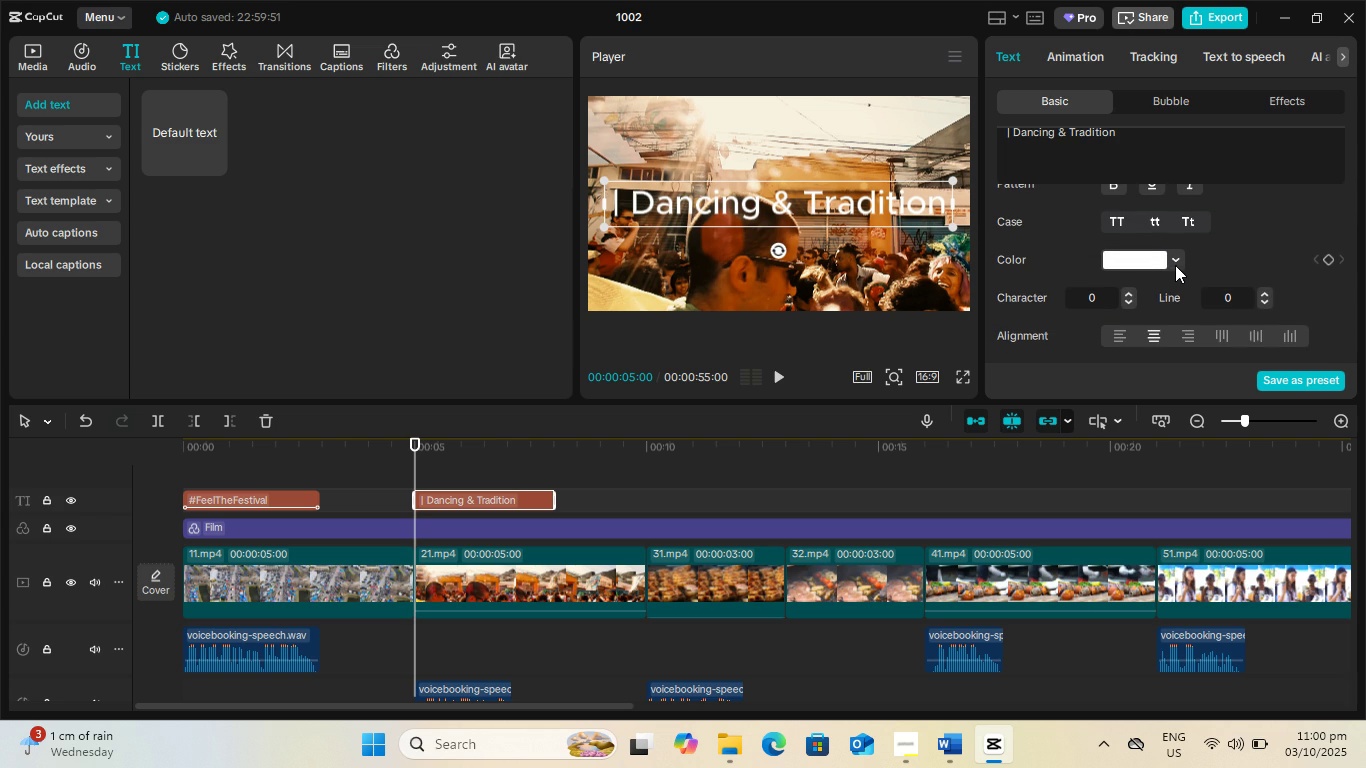 
left_click([1170, 262])
 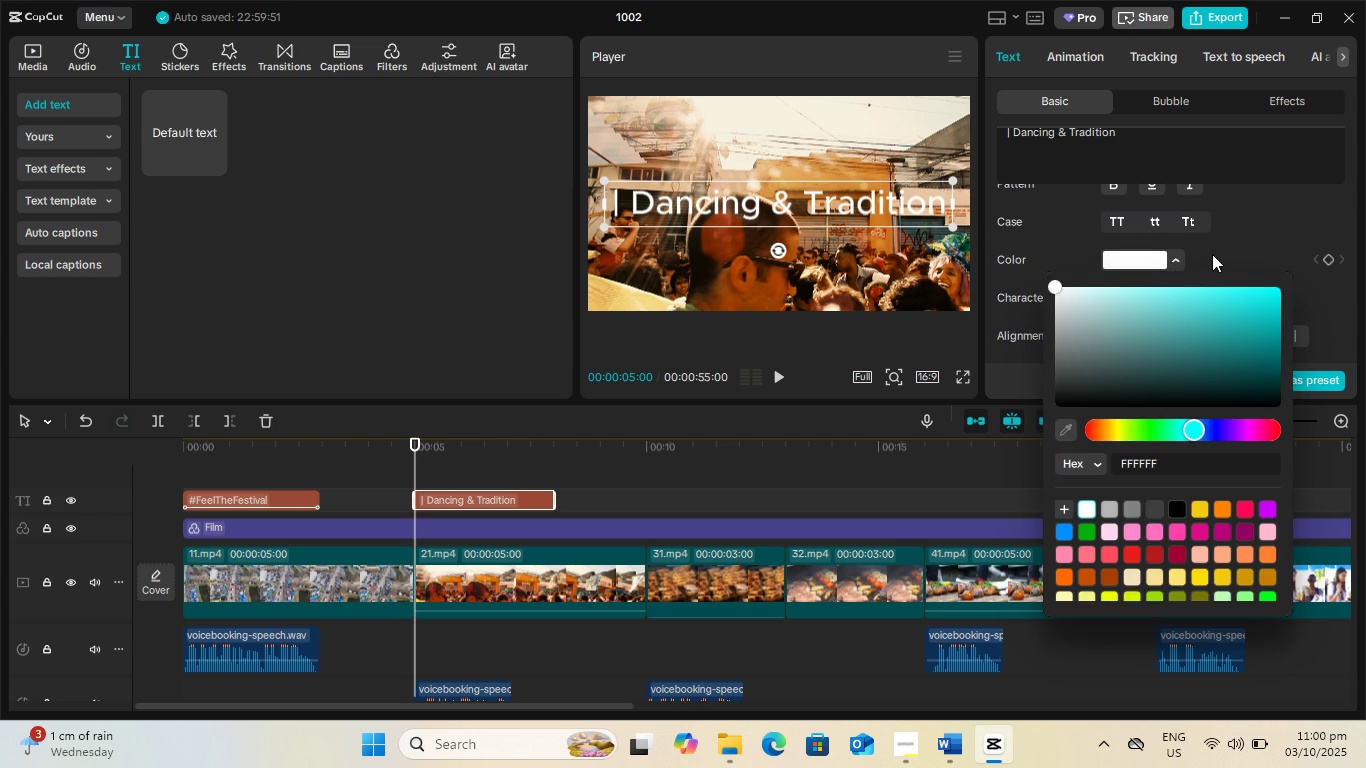 
left_click([1212, 254])
 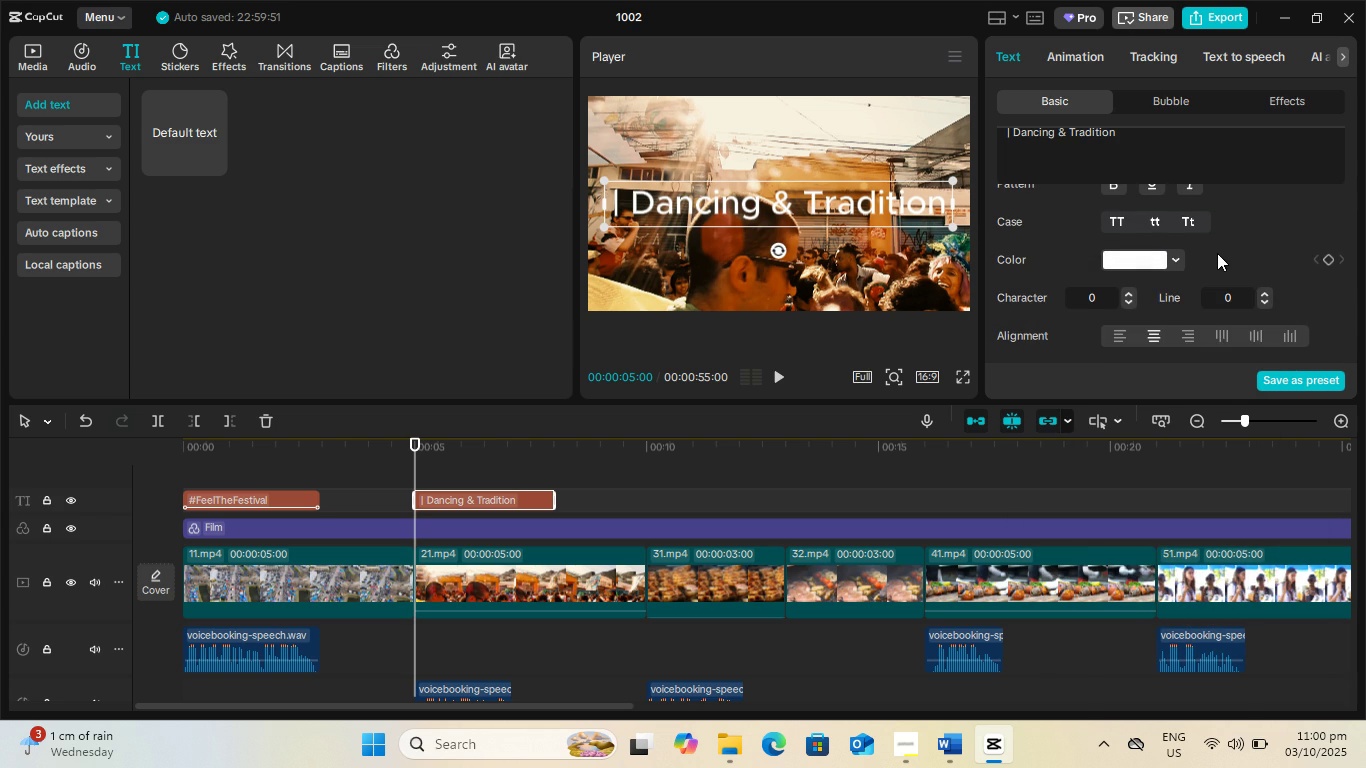 
scroll: coordinate [1219, 253], scroll_direction: down, amount: 1.0
 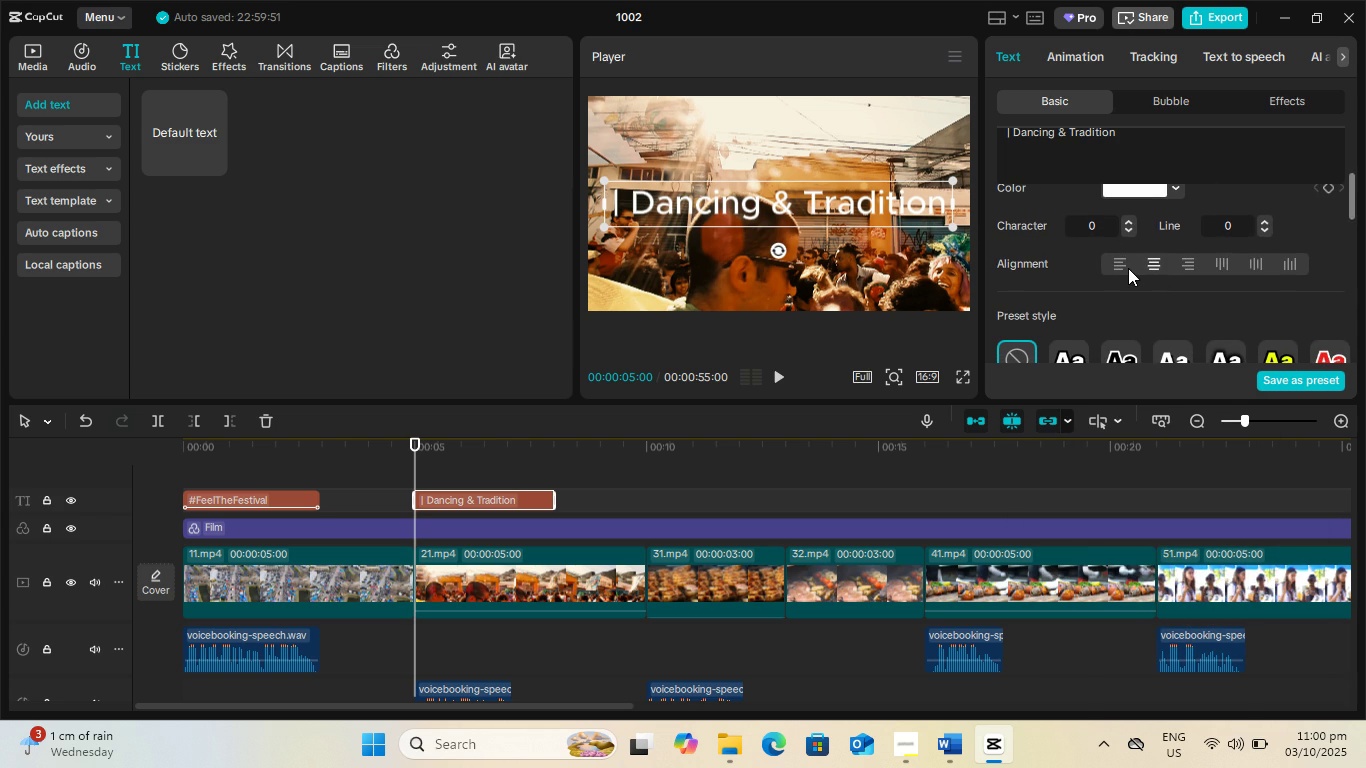 
left_click([1128, 268])
 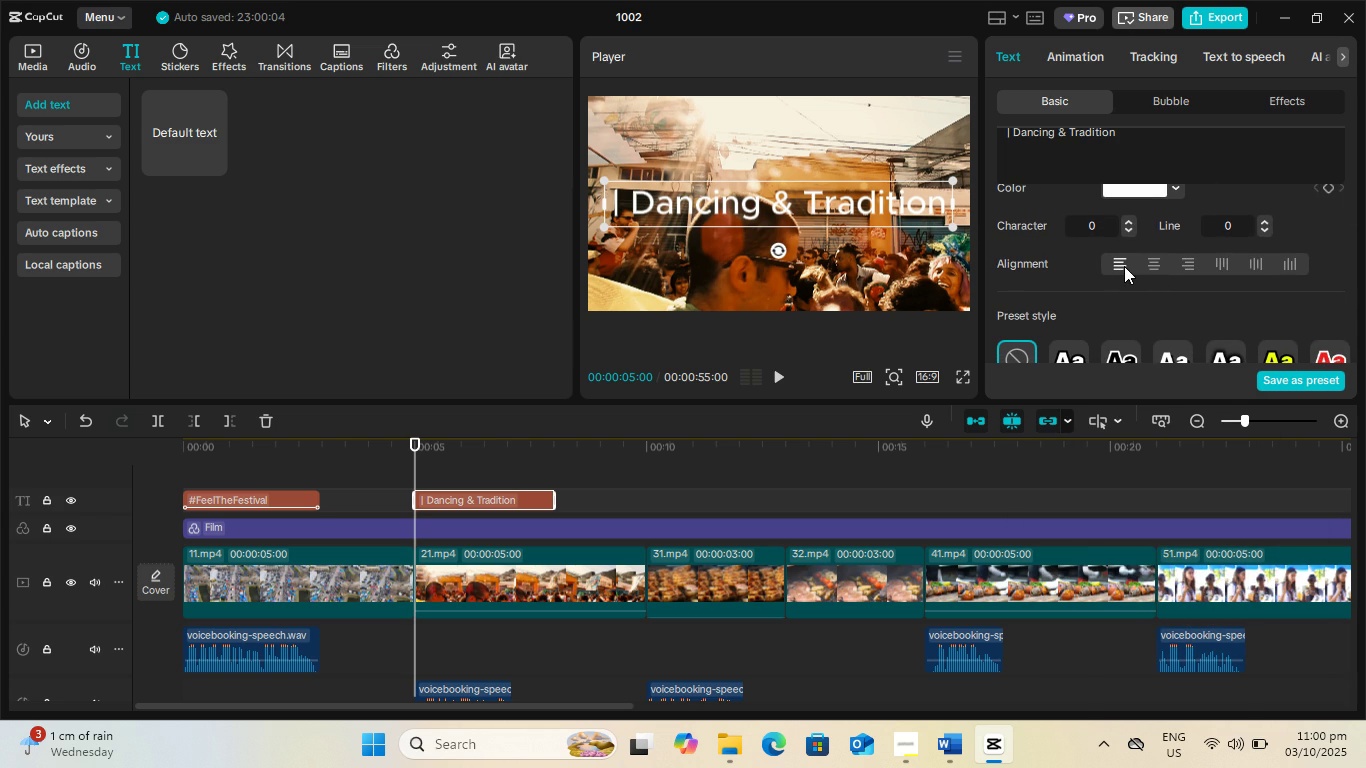 
left_click([1124, 266])
 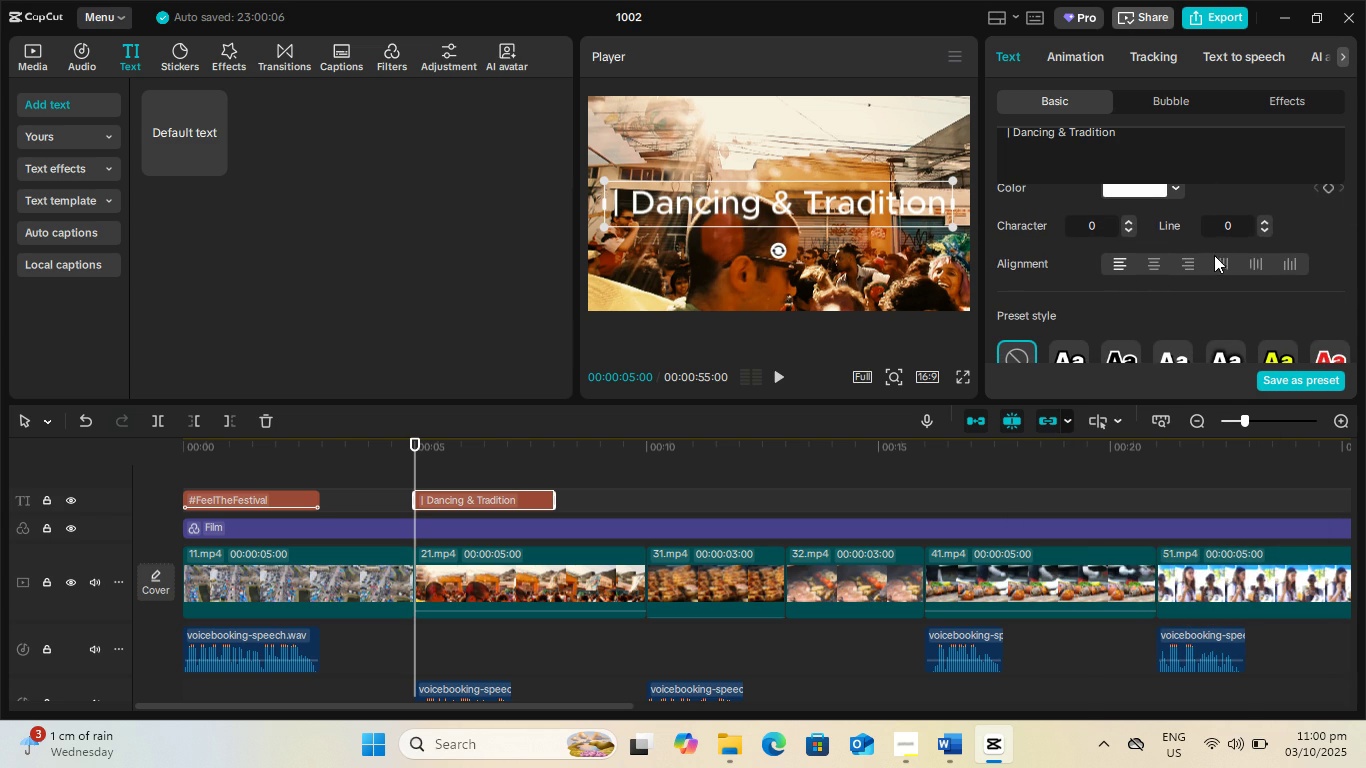 
scroll: coordinate [1217, 256], scroll_direction: up, amount: 3.0
 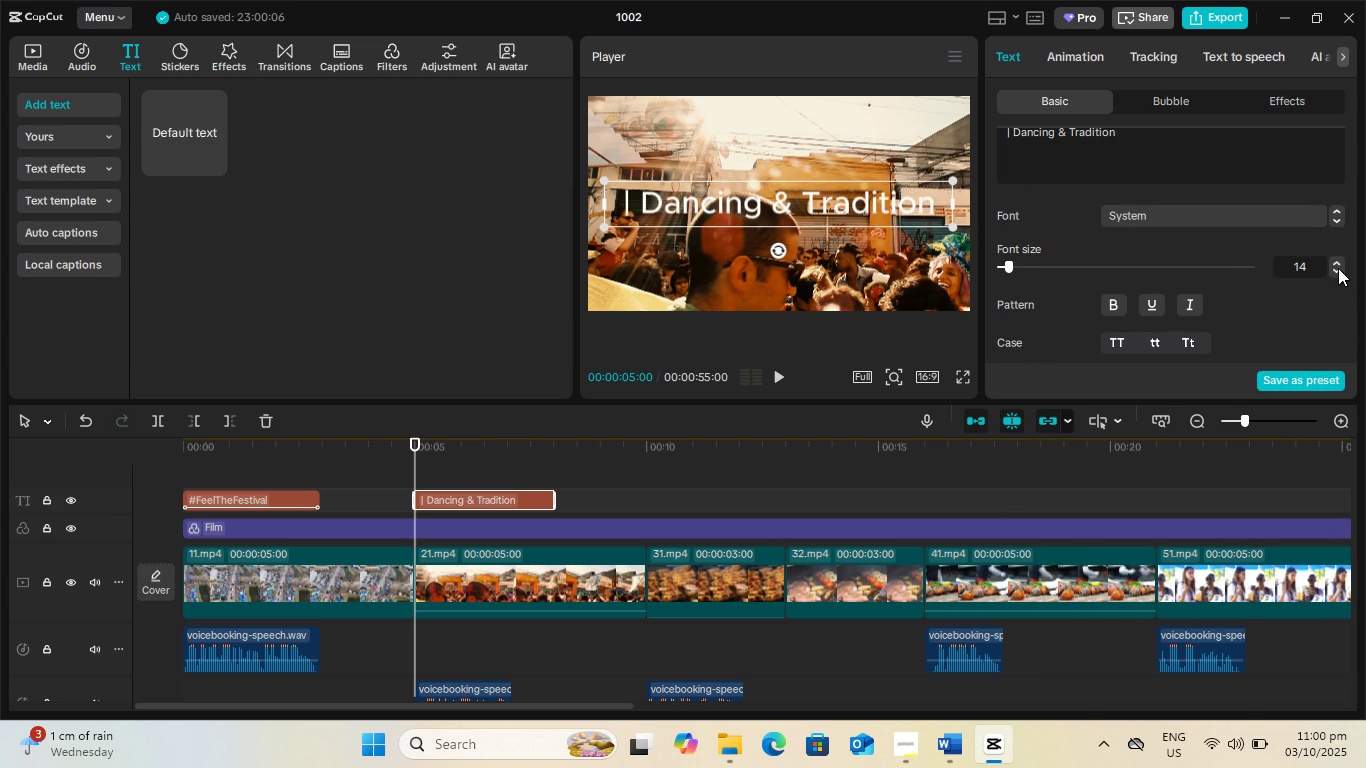 
double_click([1338, 268])
 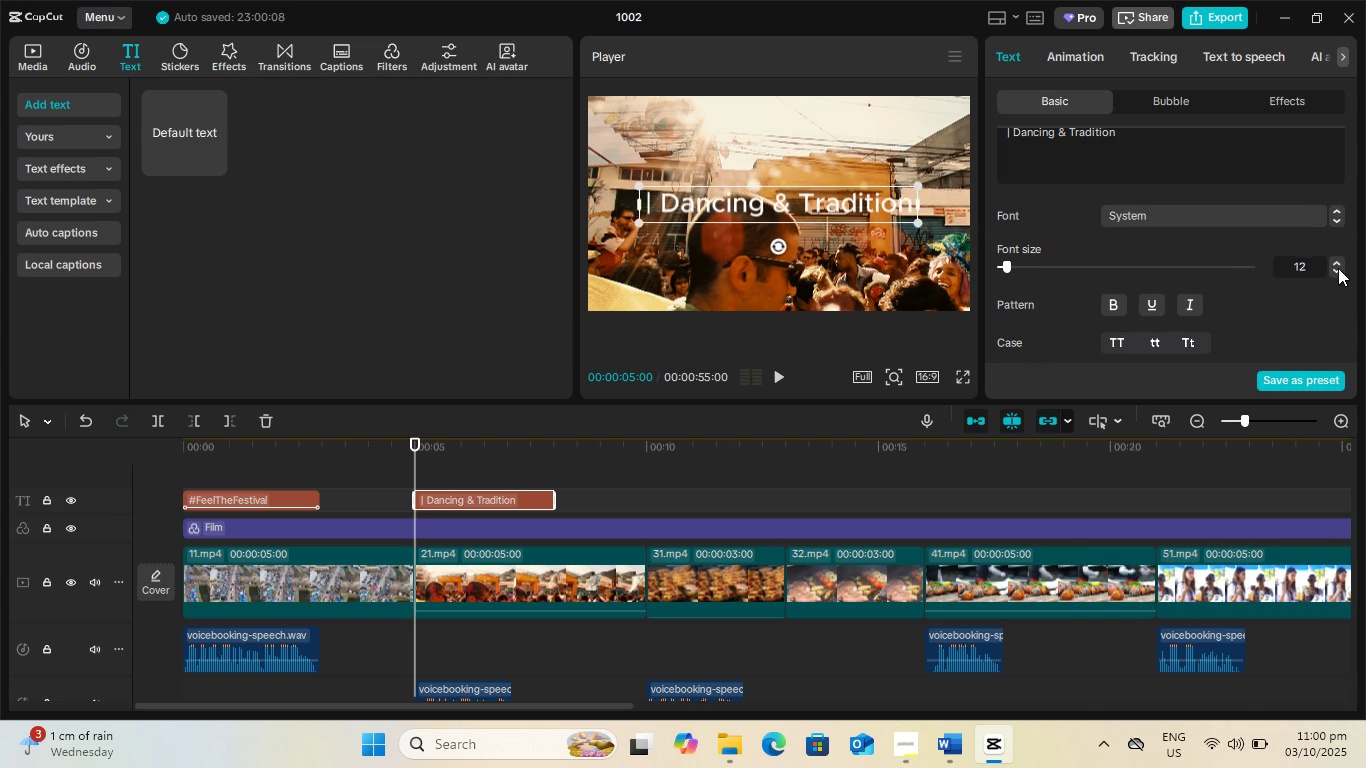 
triple_click([1338, 268])
 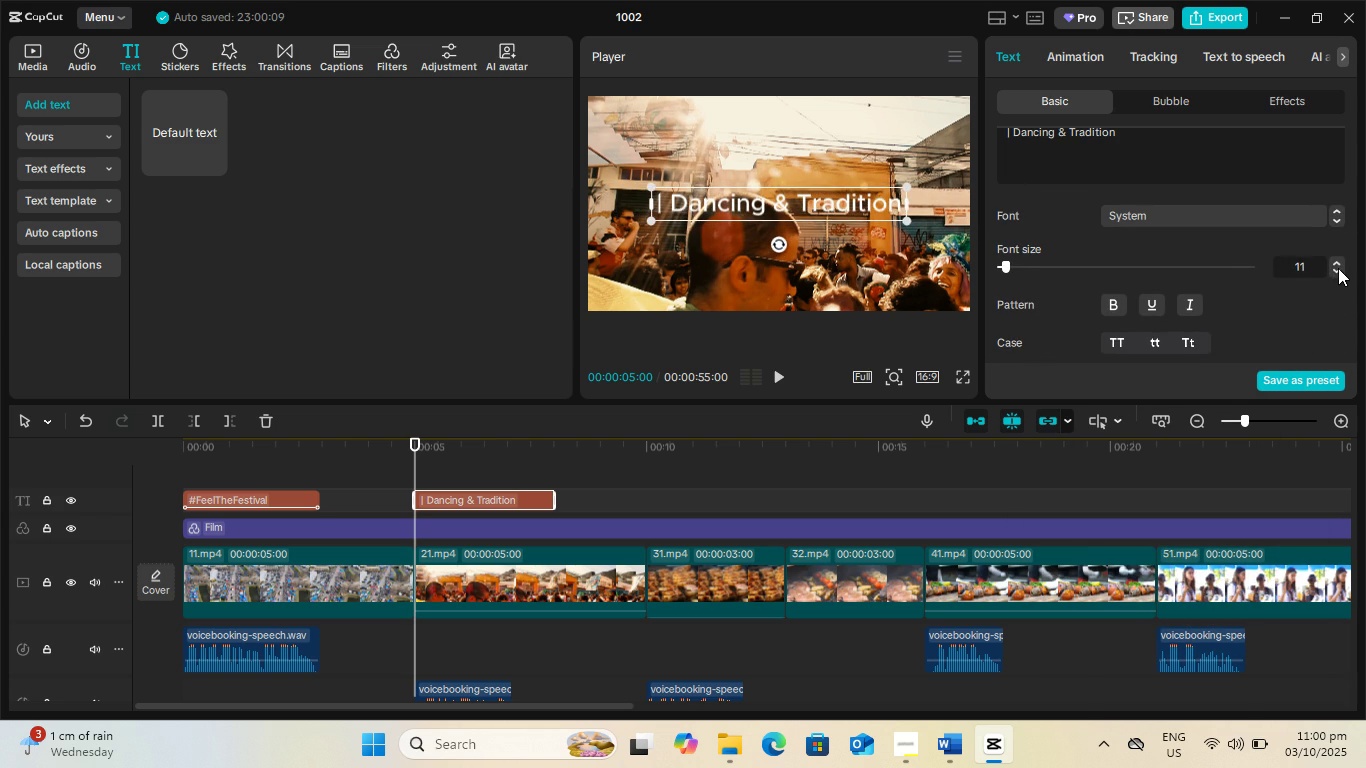 
triple_click([1338, 268])
 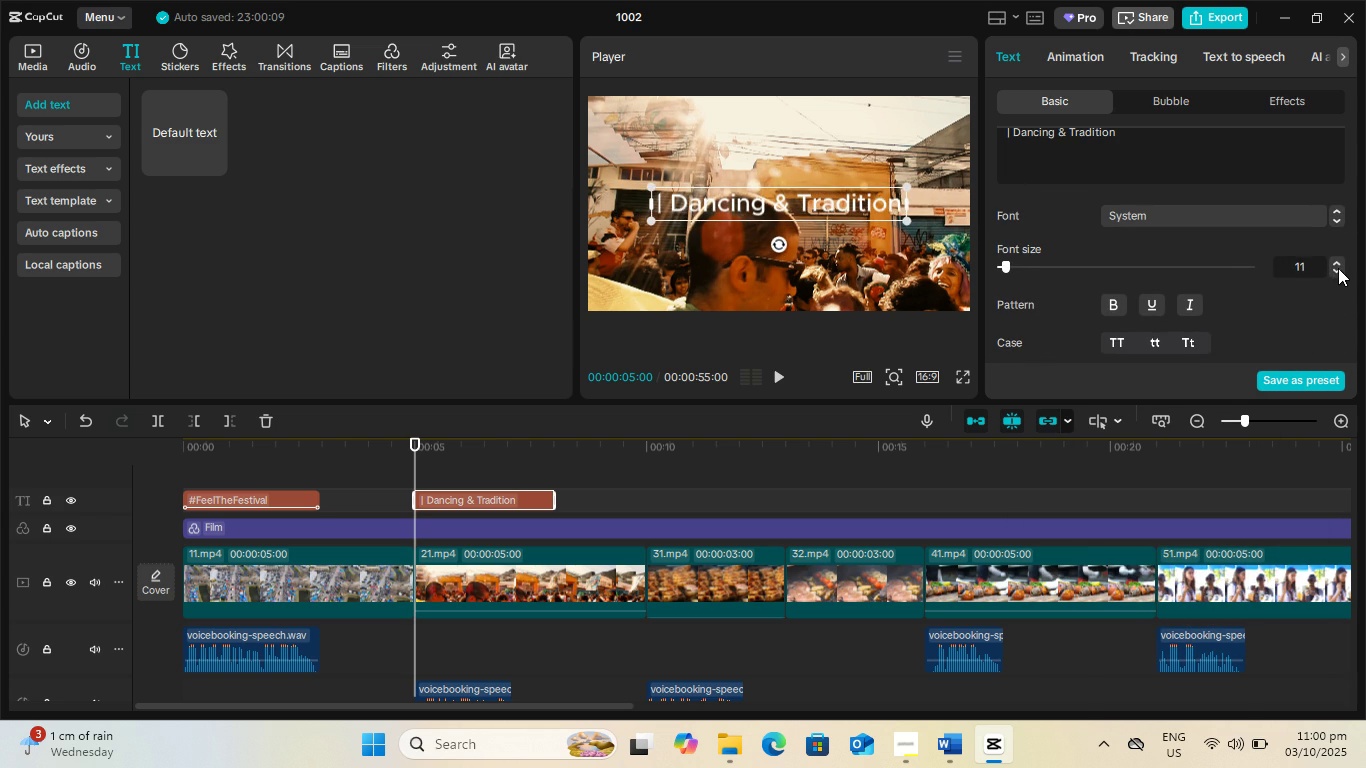 
triple_click([1338, 268])
 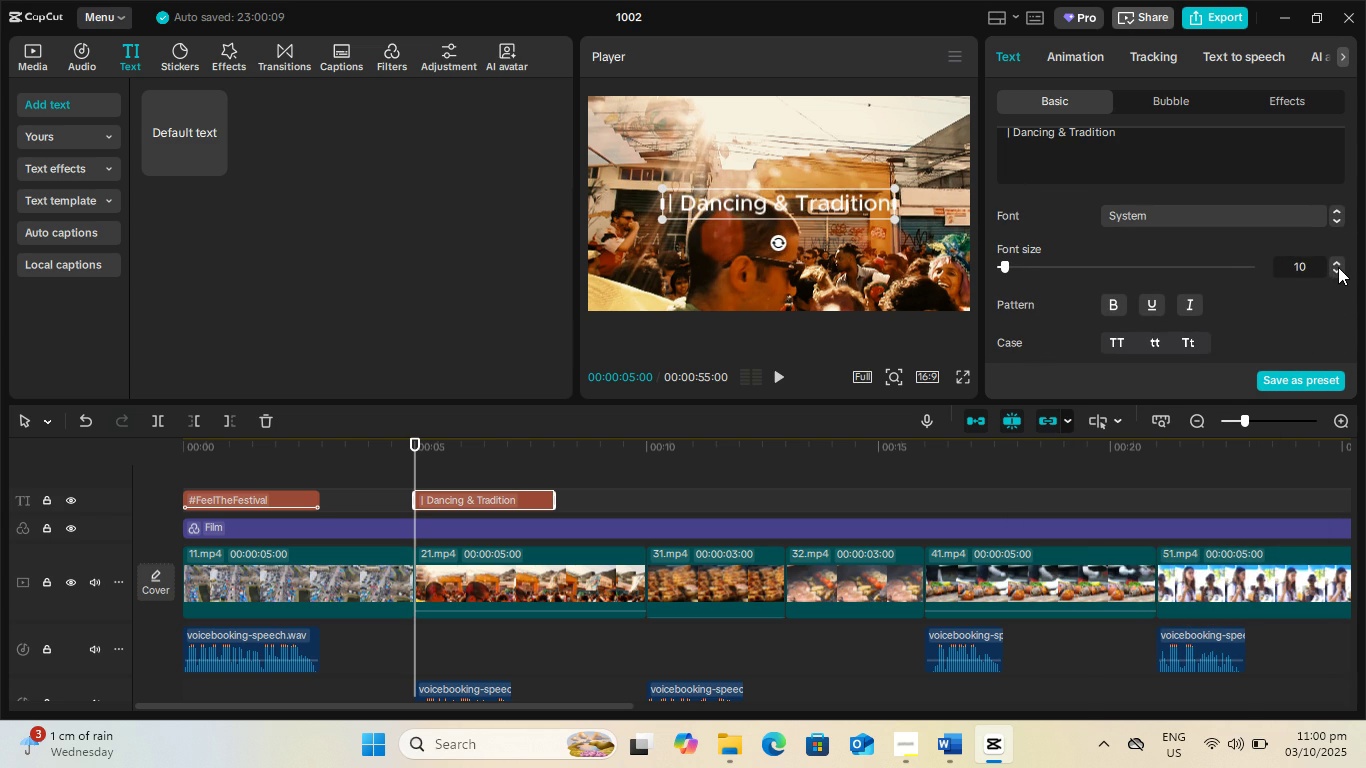 
double_click([1338, 267])
 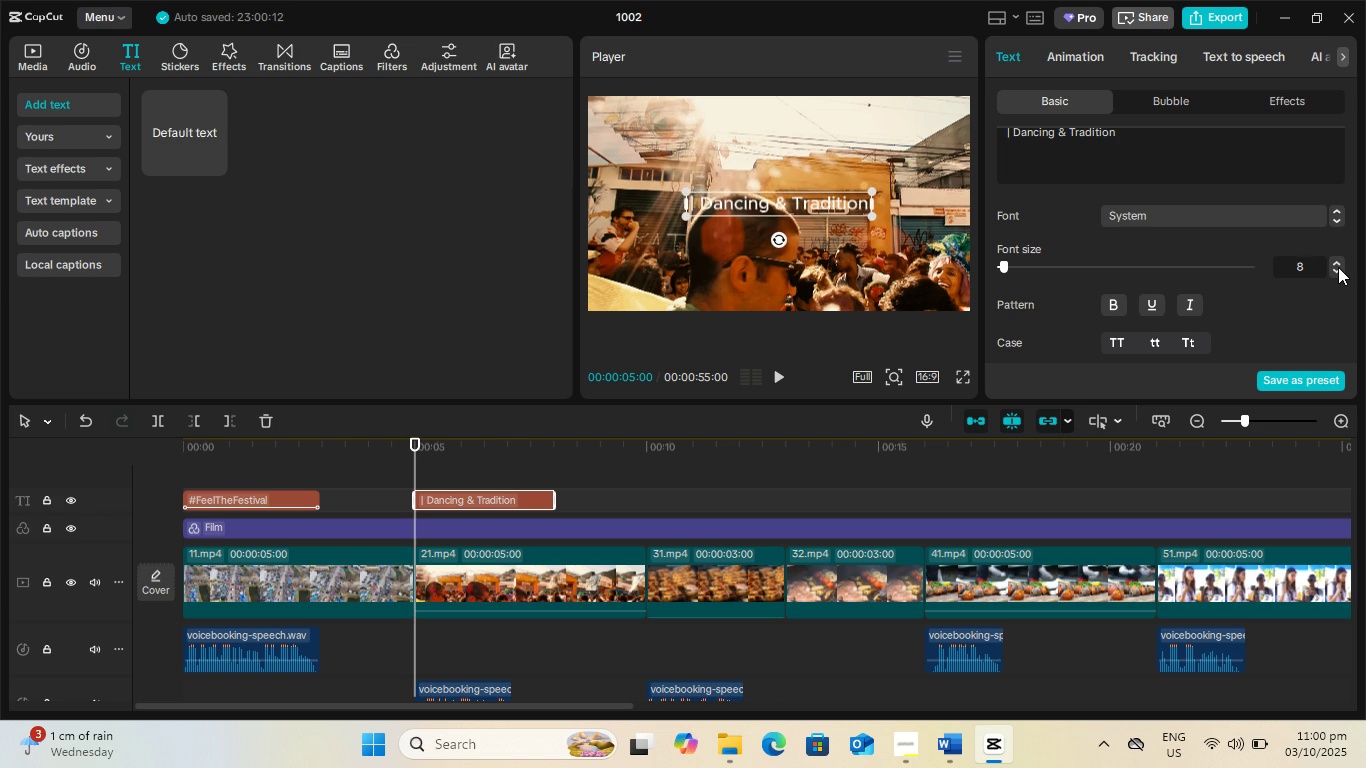 
left_click([1338, 267])
 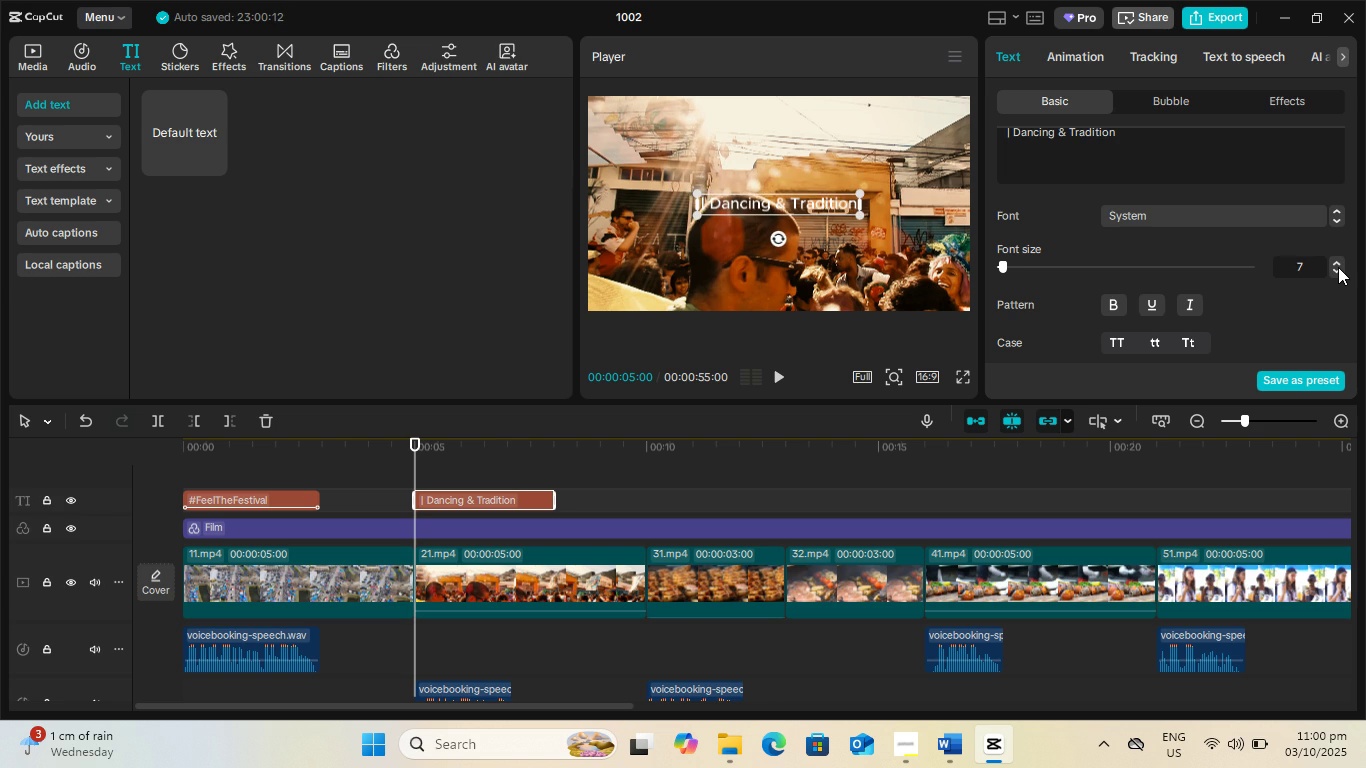 
left_click([1338, 267])
 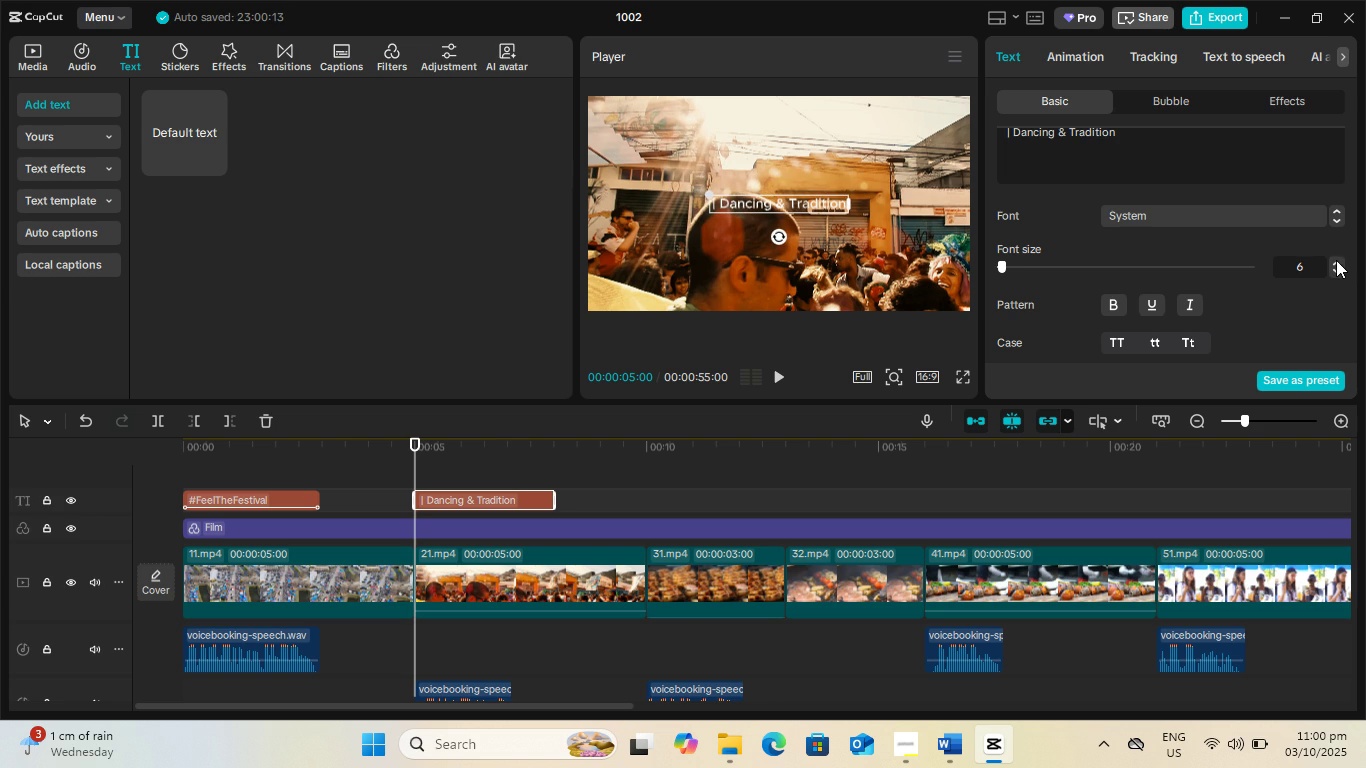 
left_click([1336, 260])
 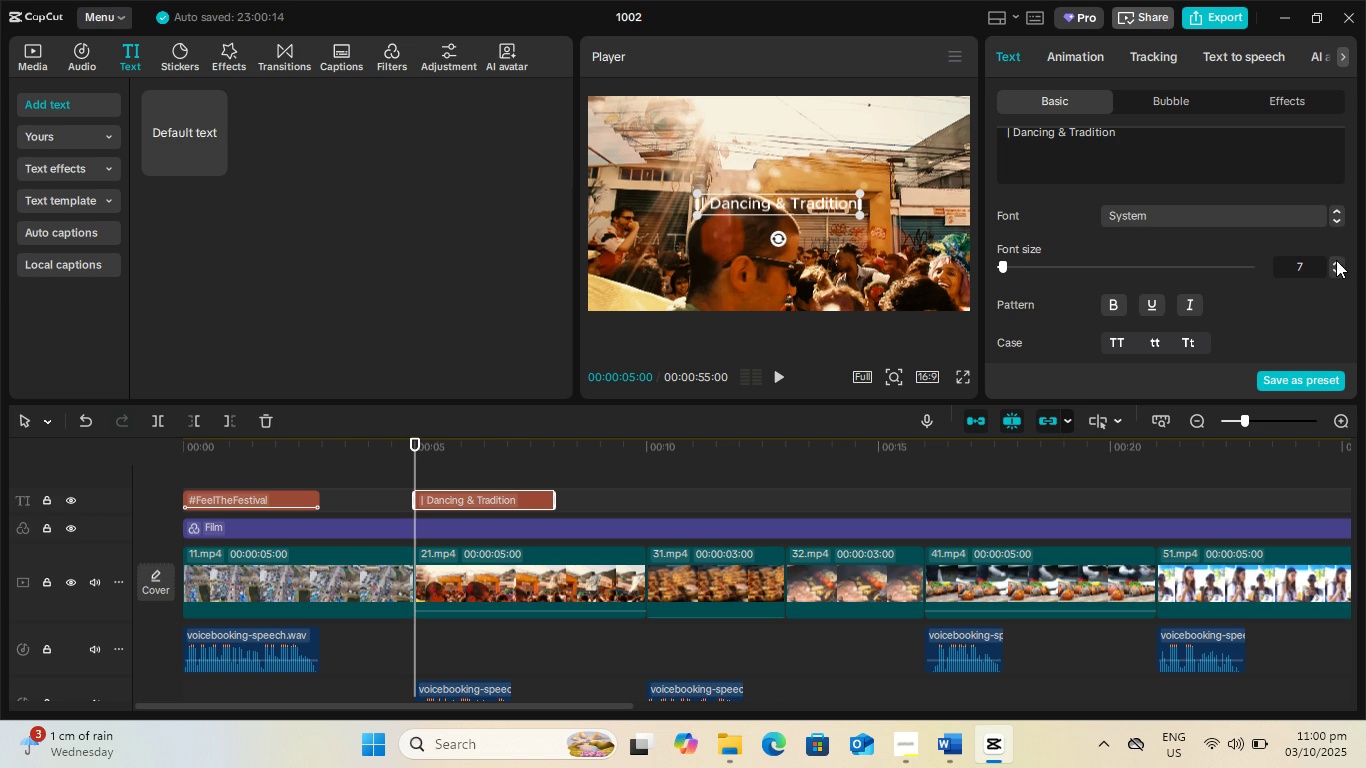 
scroll: coordinate [1246, 272], scroll_direction: down, amount: 3.0
 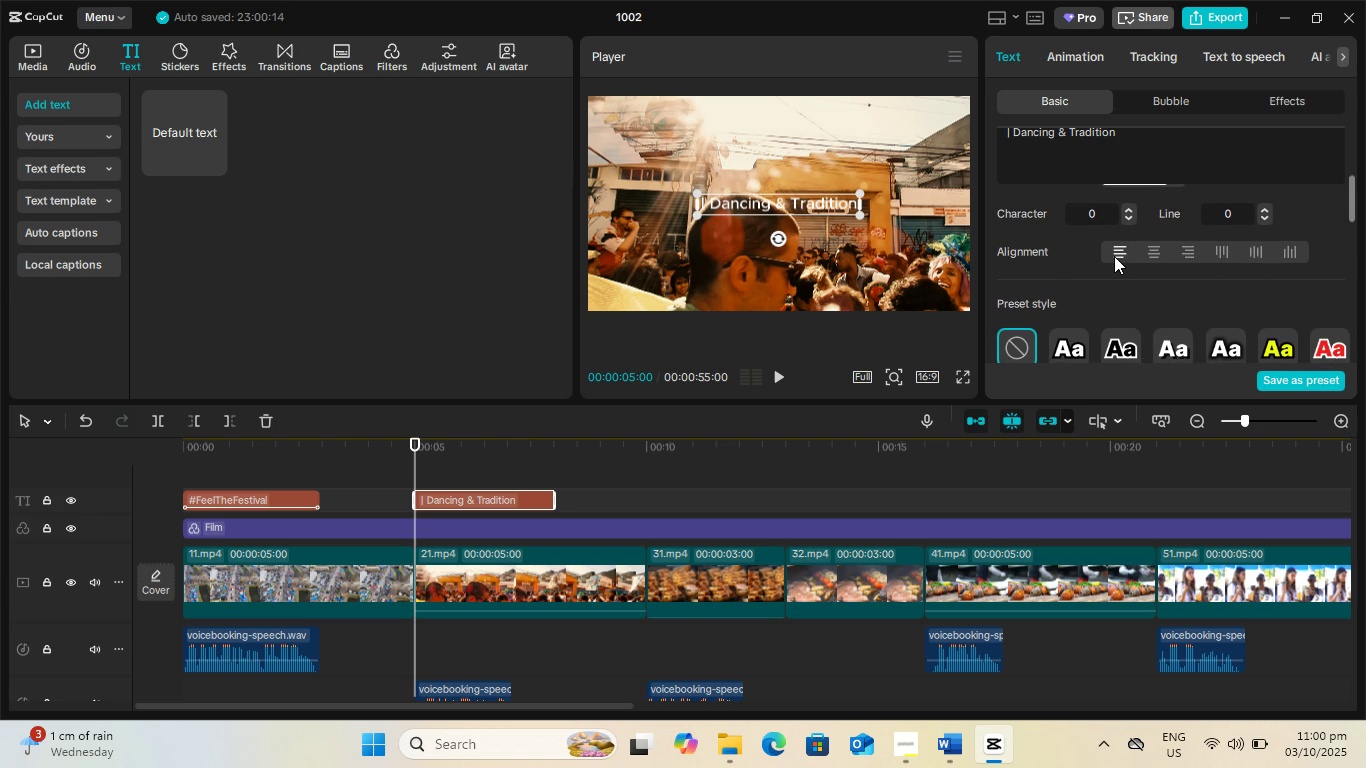 
left_click([1113, 255])
 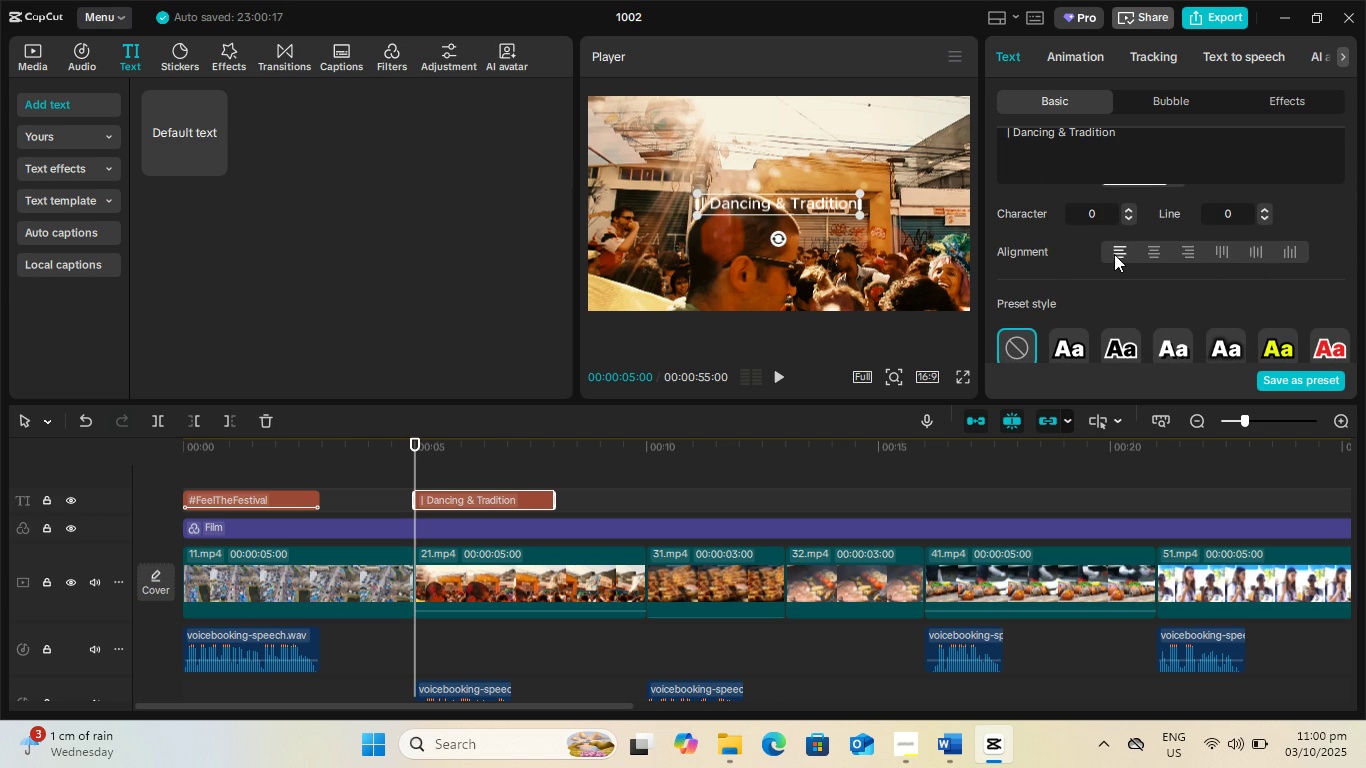 
double_click([1114, 254])